 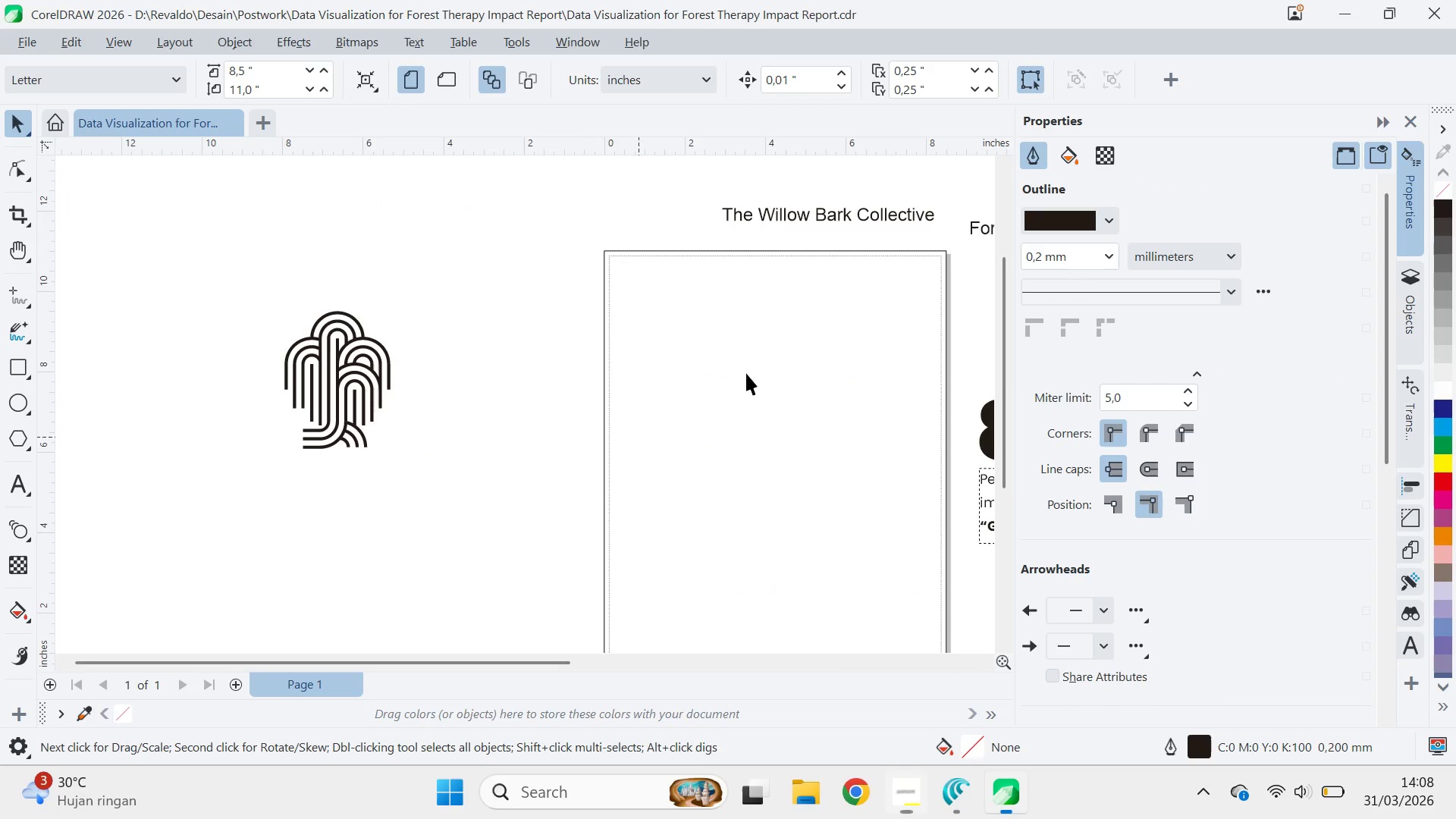 
left_click_drag(start_coordinate=[626, 390], to_coordinate=[382, 447])
 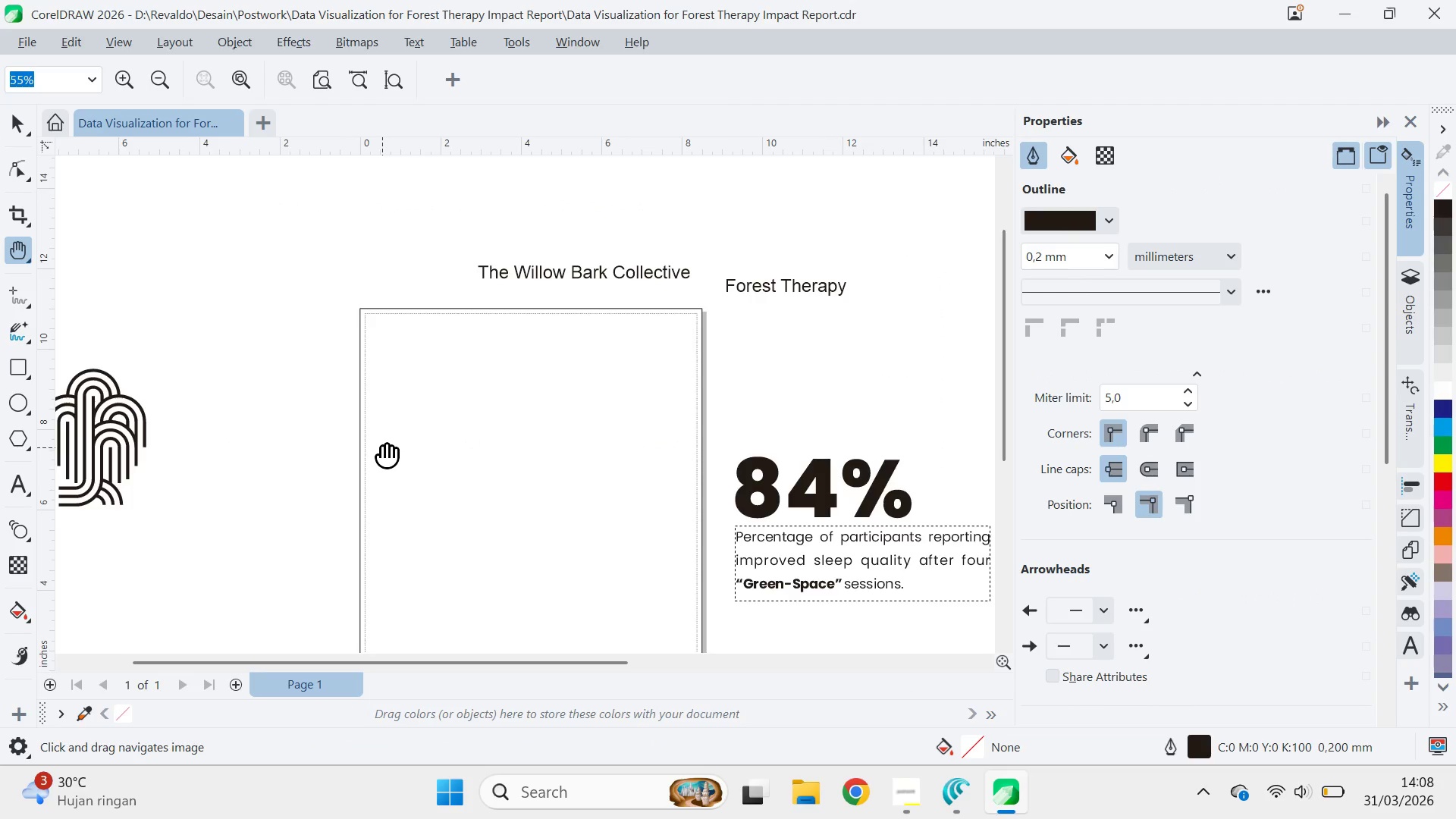 
left_click_drag(start_coordinate=[382, 447], to_coordinate=[515, 432])
 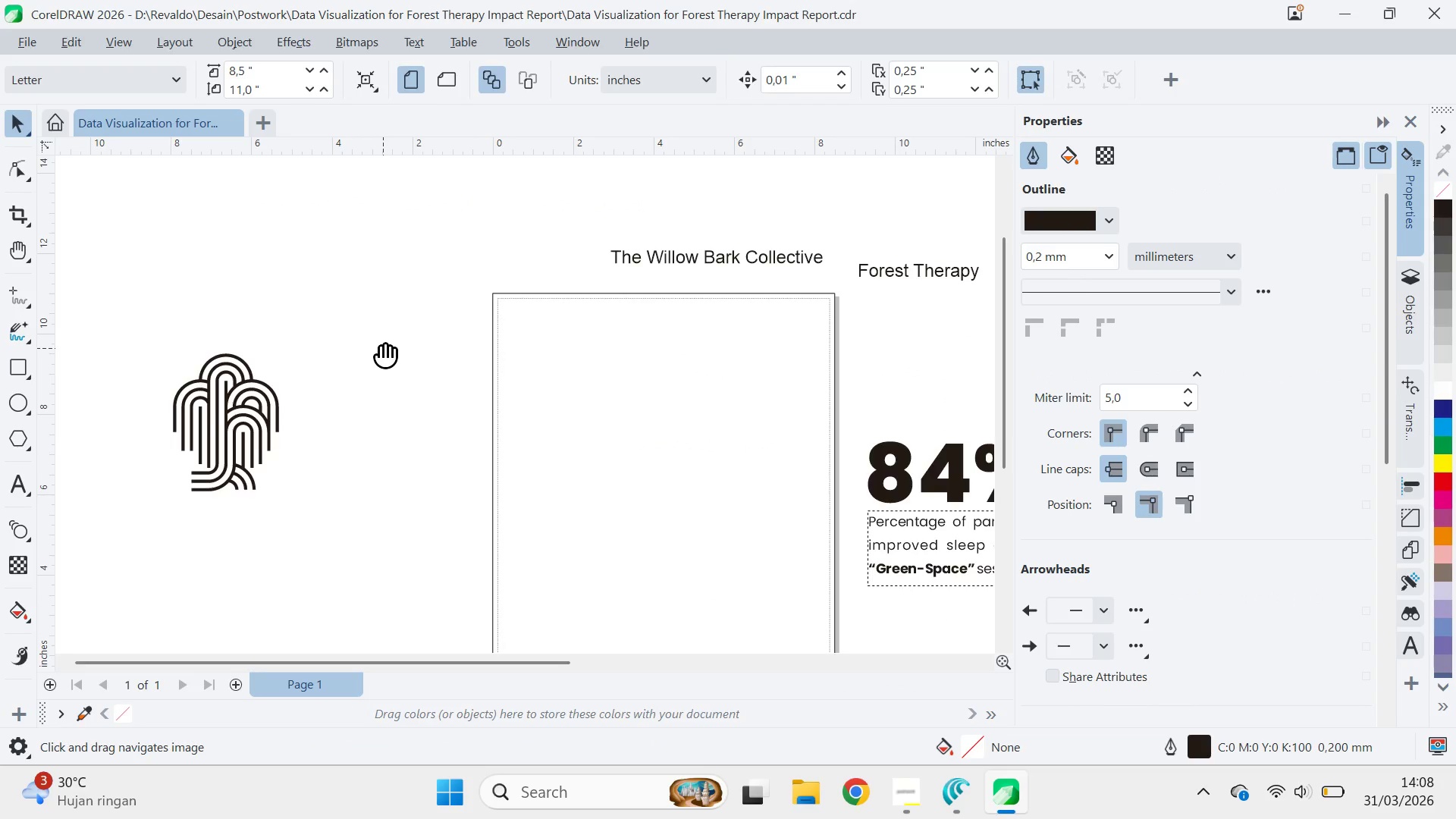 
left_click_drag(start_coordinate=[381, 347], to_coordinate=[489, 318])
 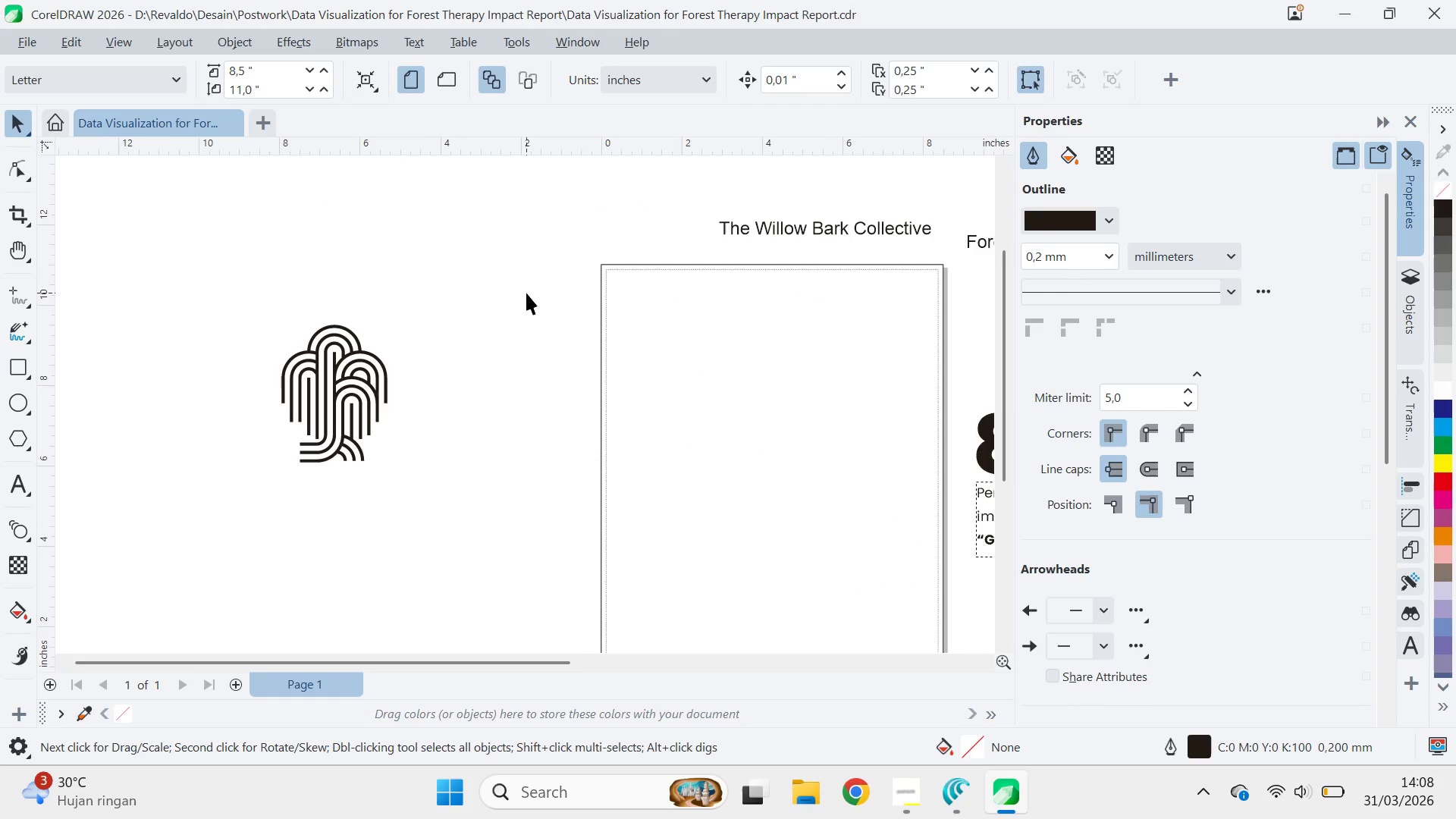 
left_click([526, 293])
 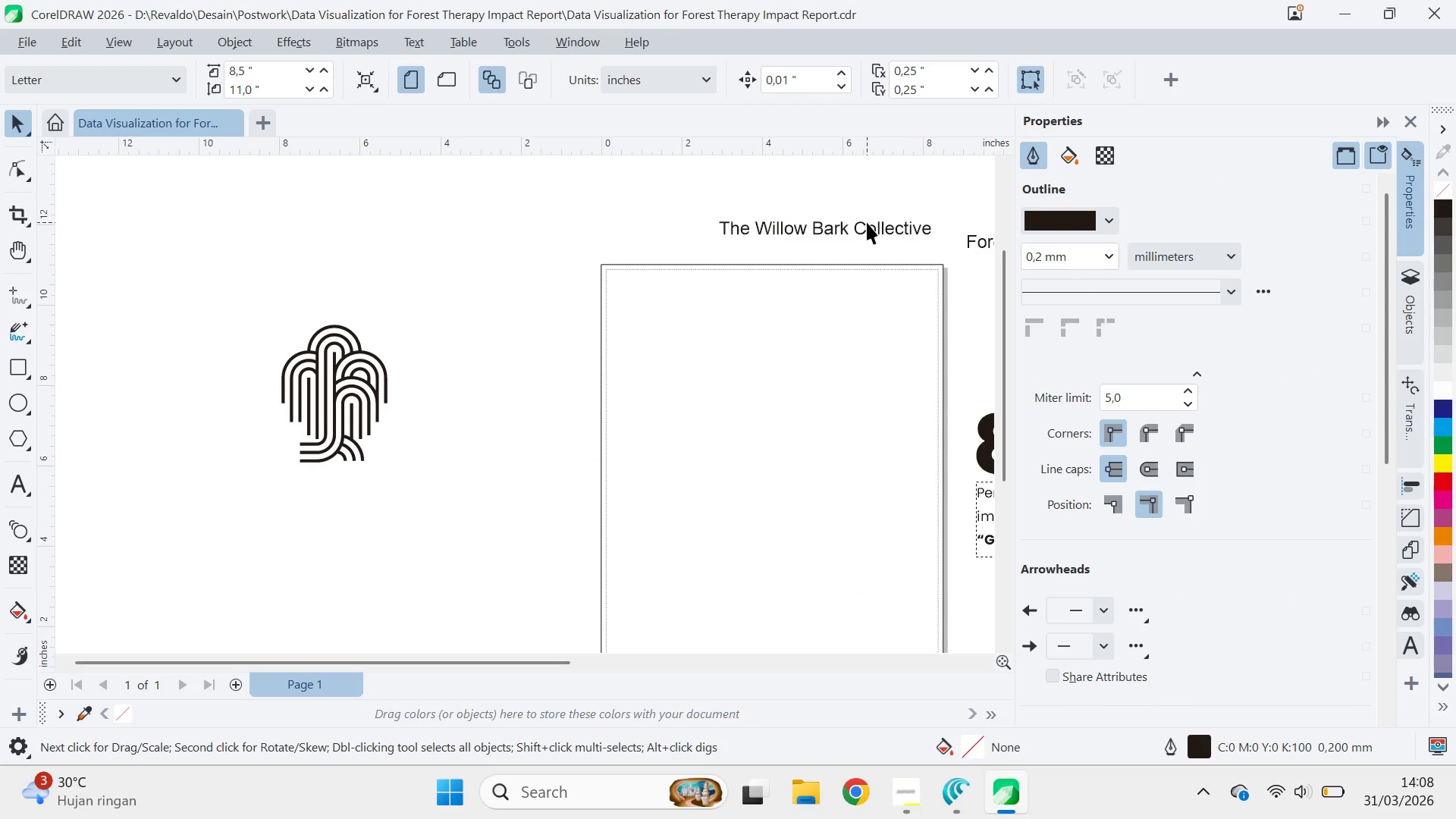 
left_click_drag(start_coordinate=[868, 222], to_coordinate=[386, 513])
 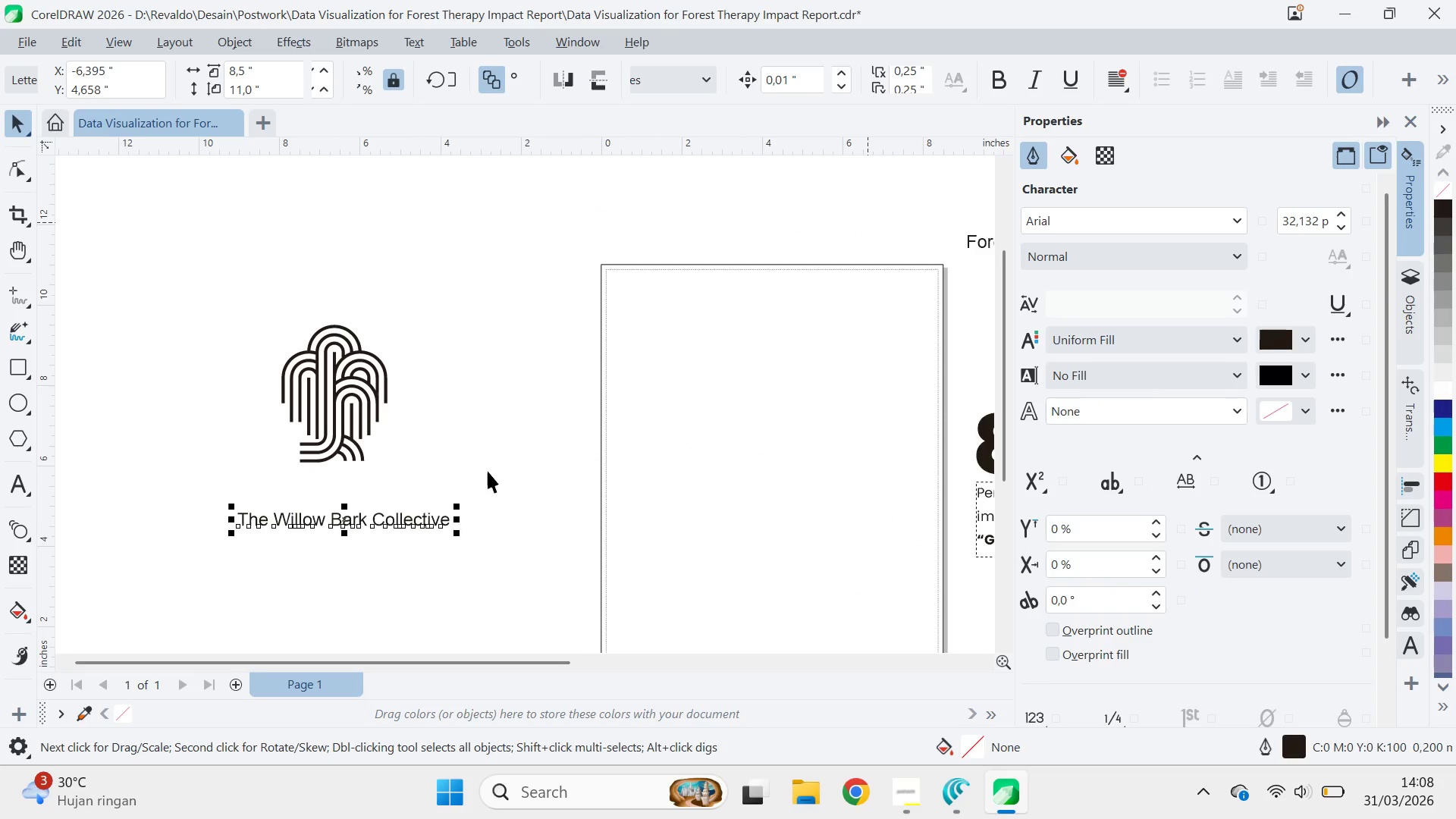 
type(wqv)
 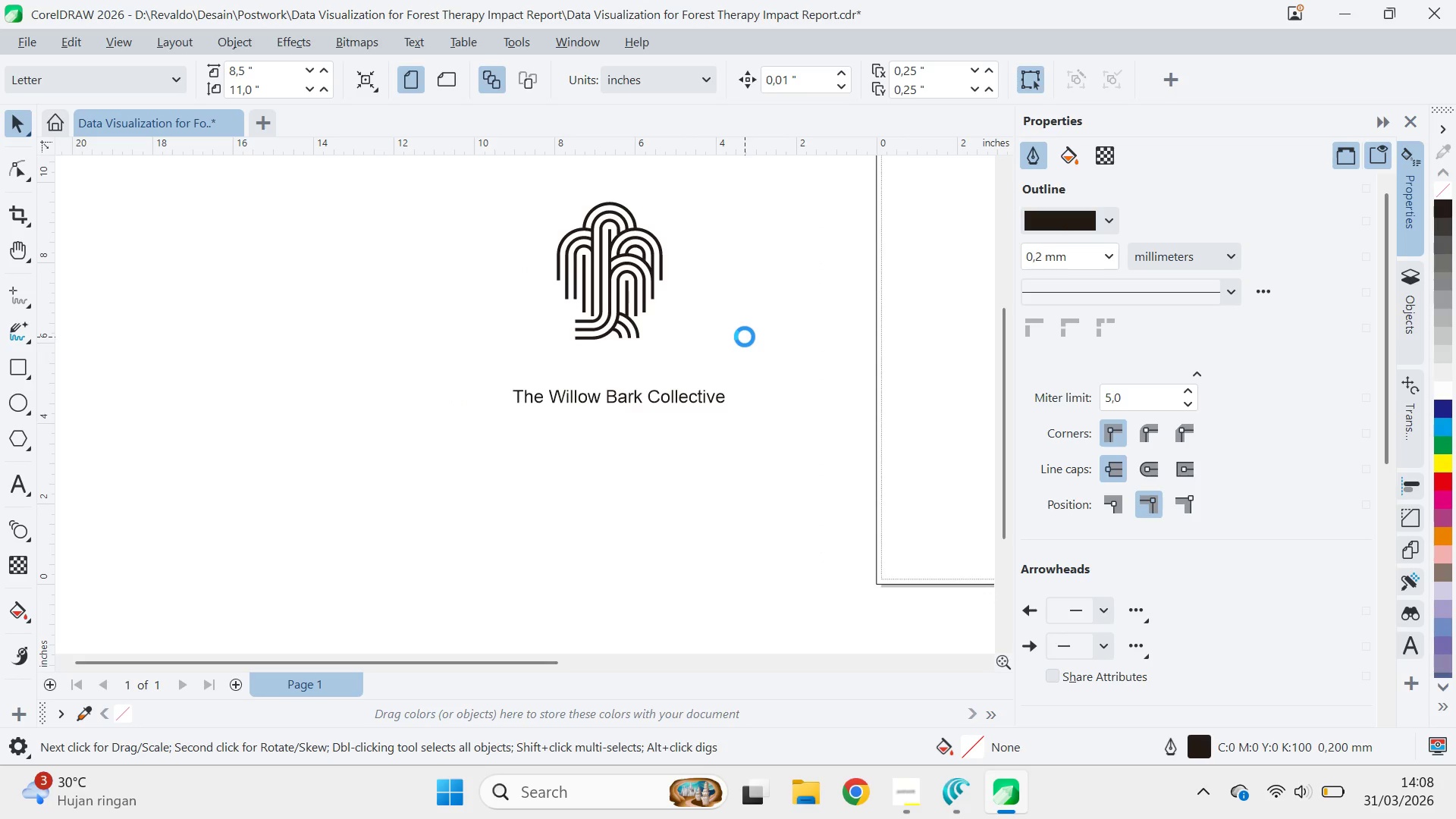 
left_click_drag(start_coordinate=[506, 453], to_coordinate=[620, 377])
 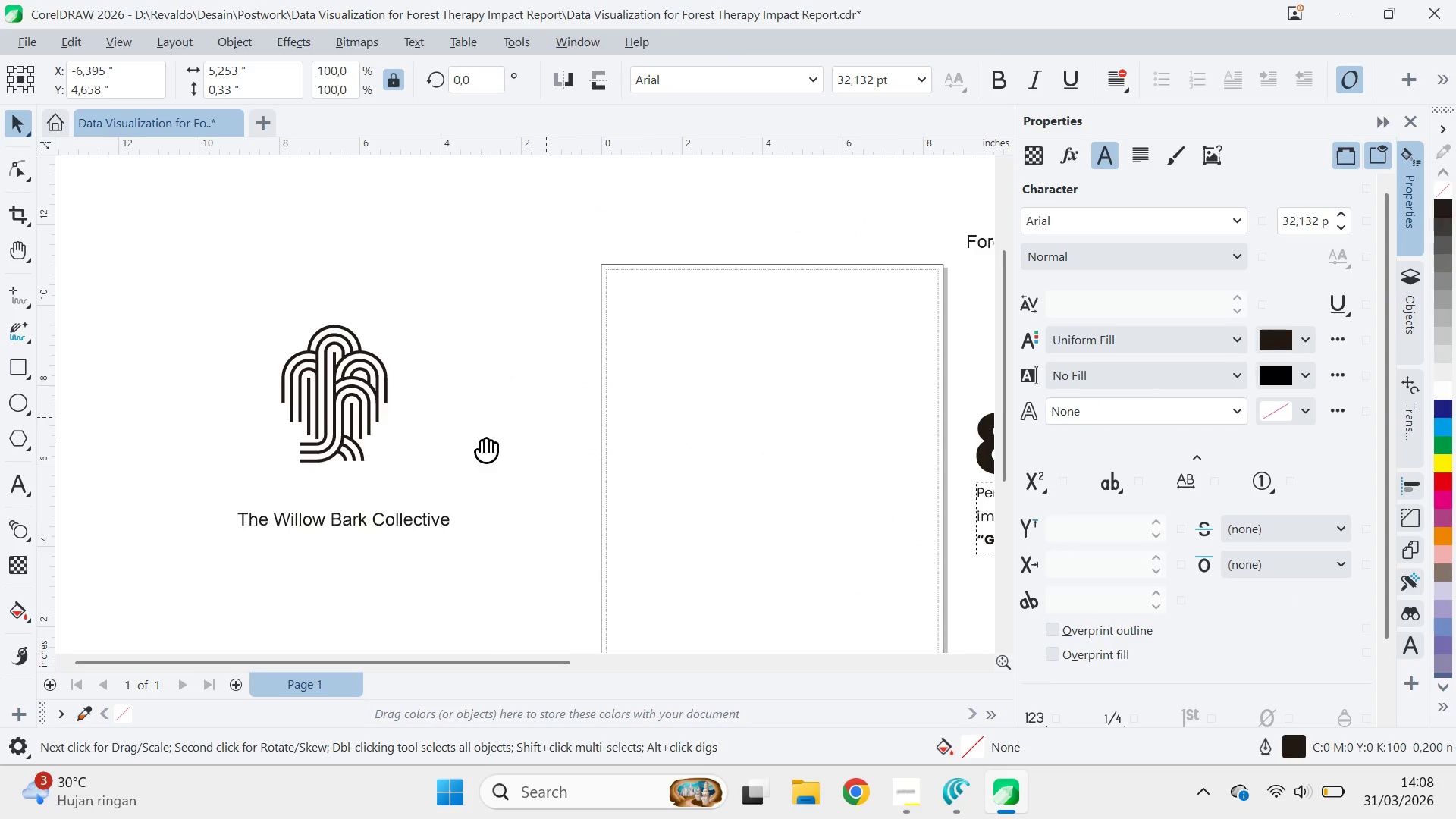 
left_click_drag(start_coordinate=[482, 442], to_coordinate=[695, 328])
 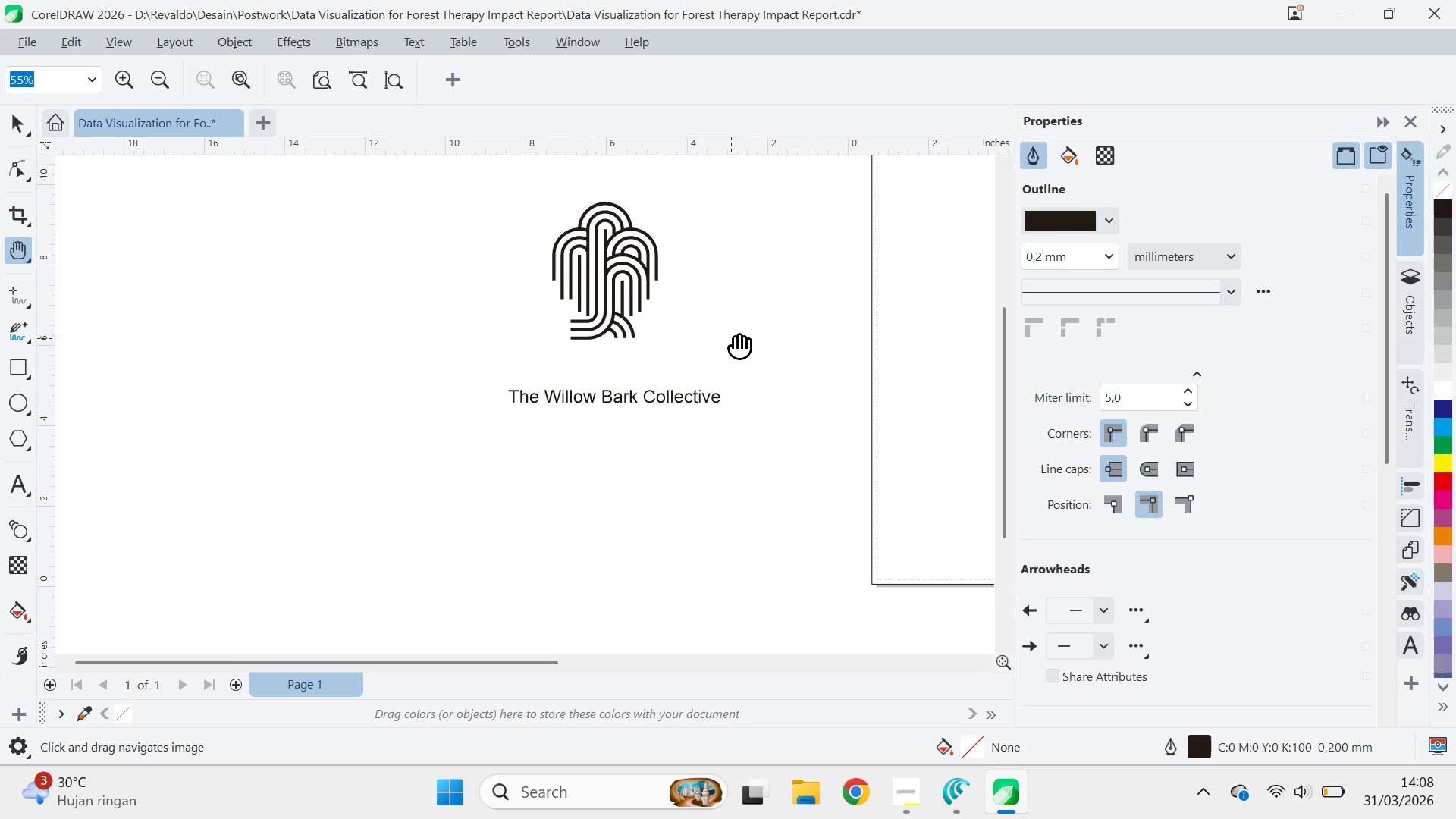 
left_click_drag(start_coordinate=[676, 347], to_coordinate=[738, 338])
 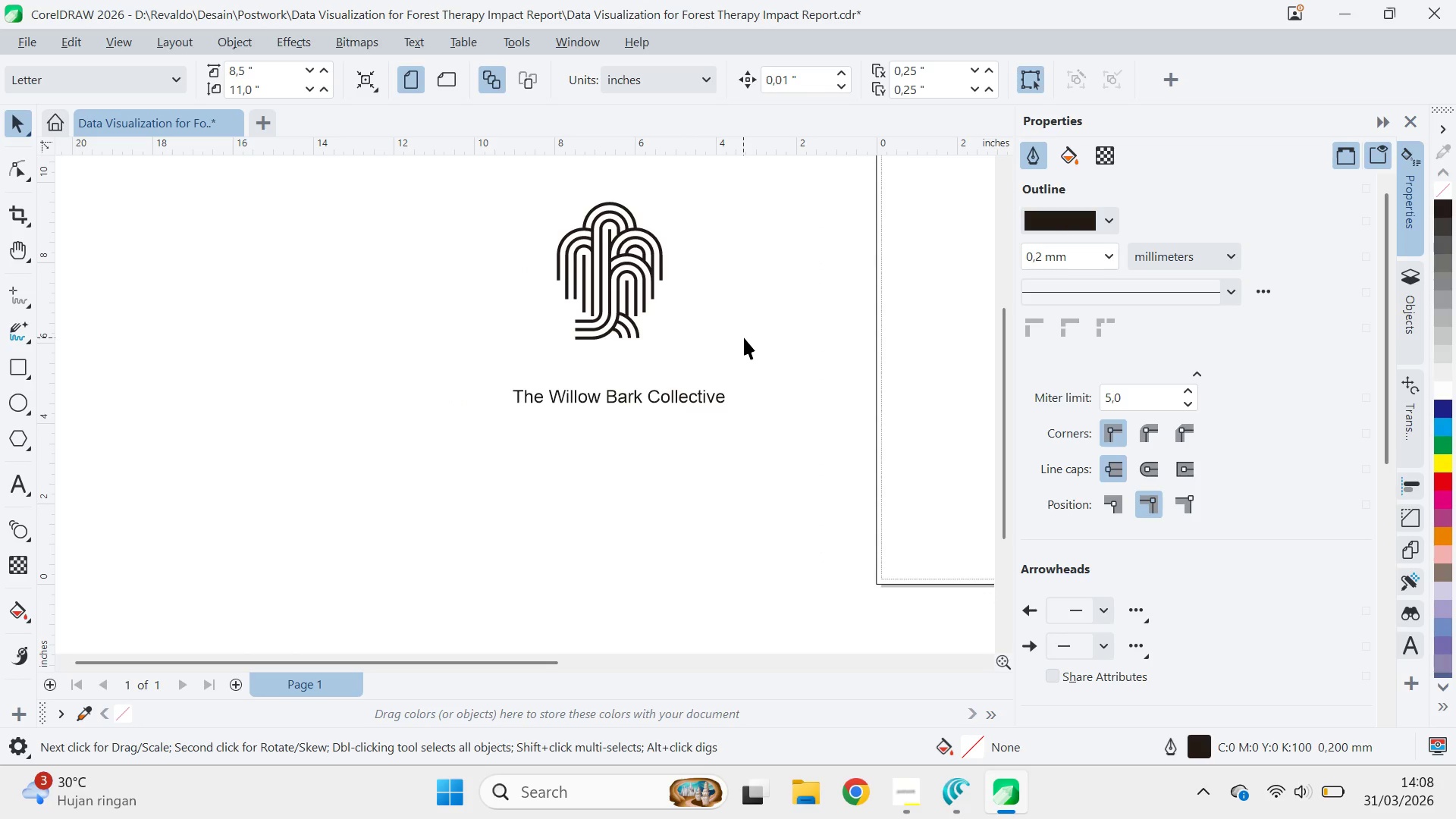 
key(Control+ControlLeft)
 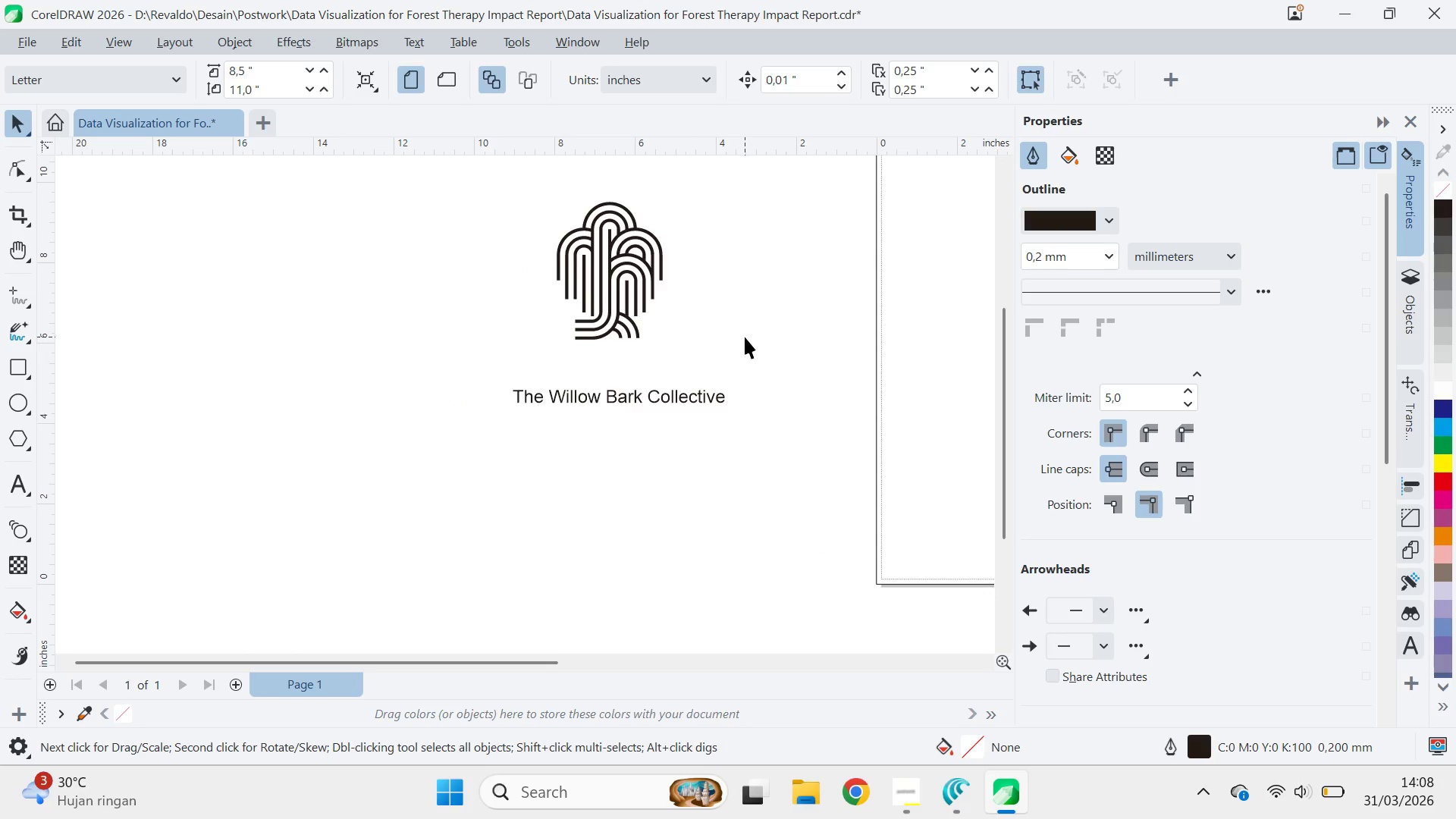 
key(Control+S)
 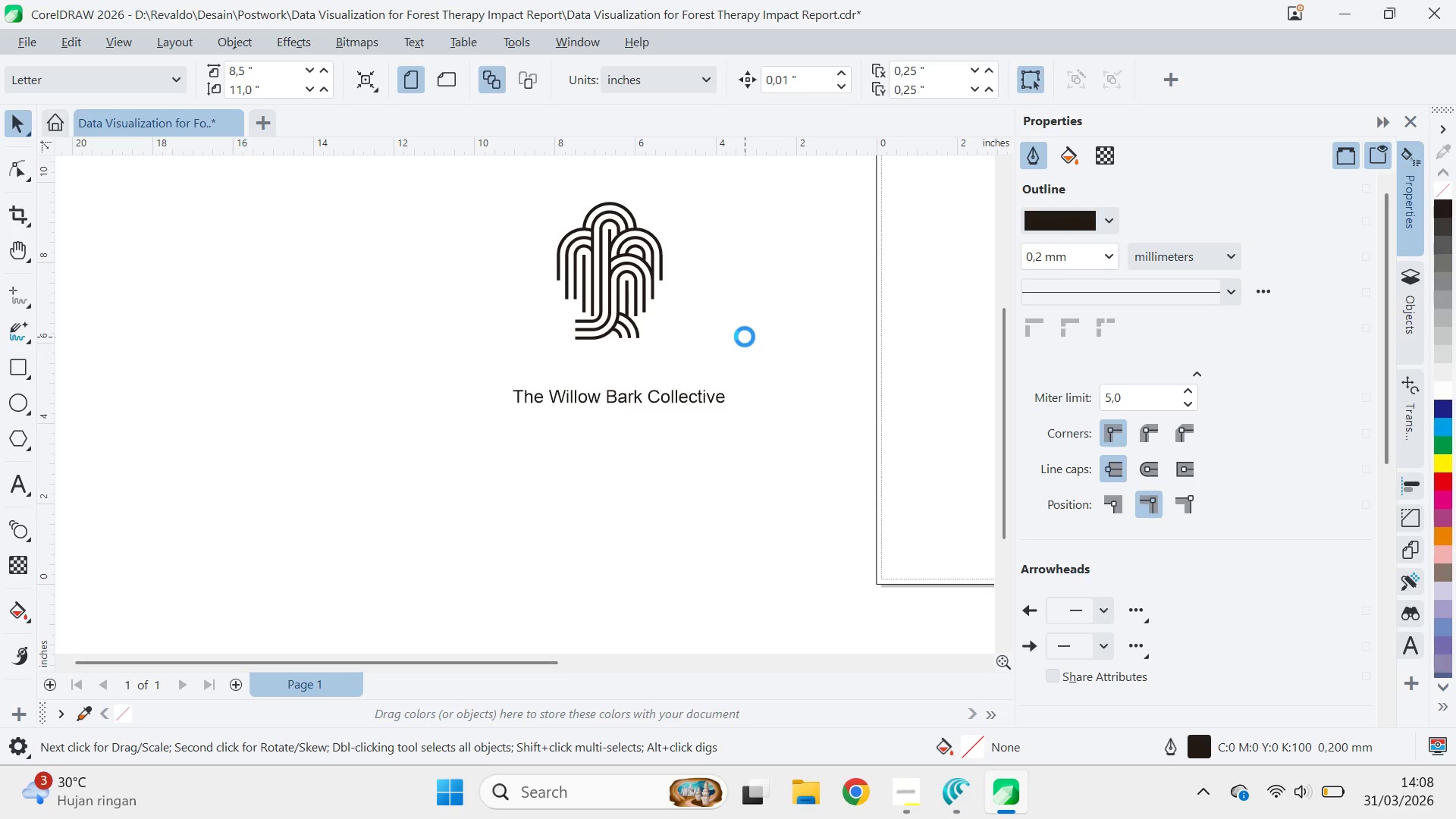 
key(Alt+AltLeft)
 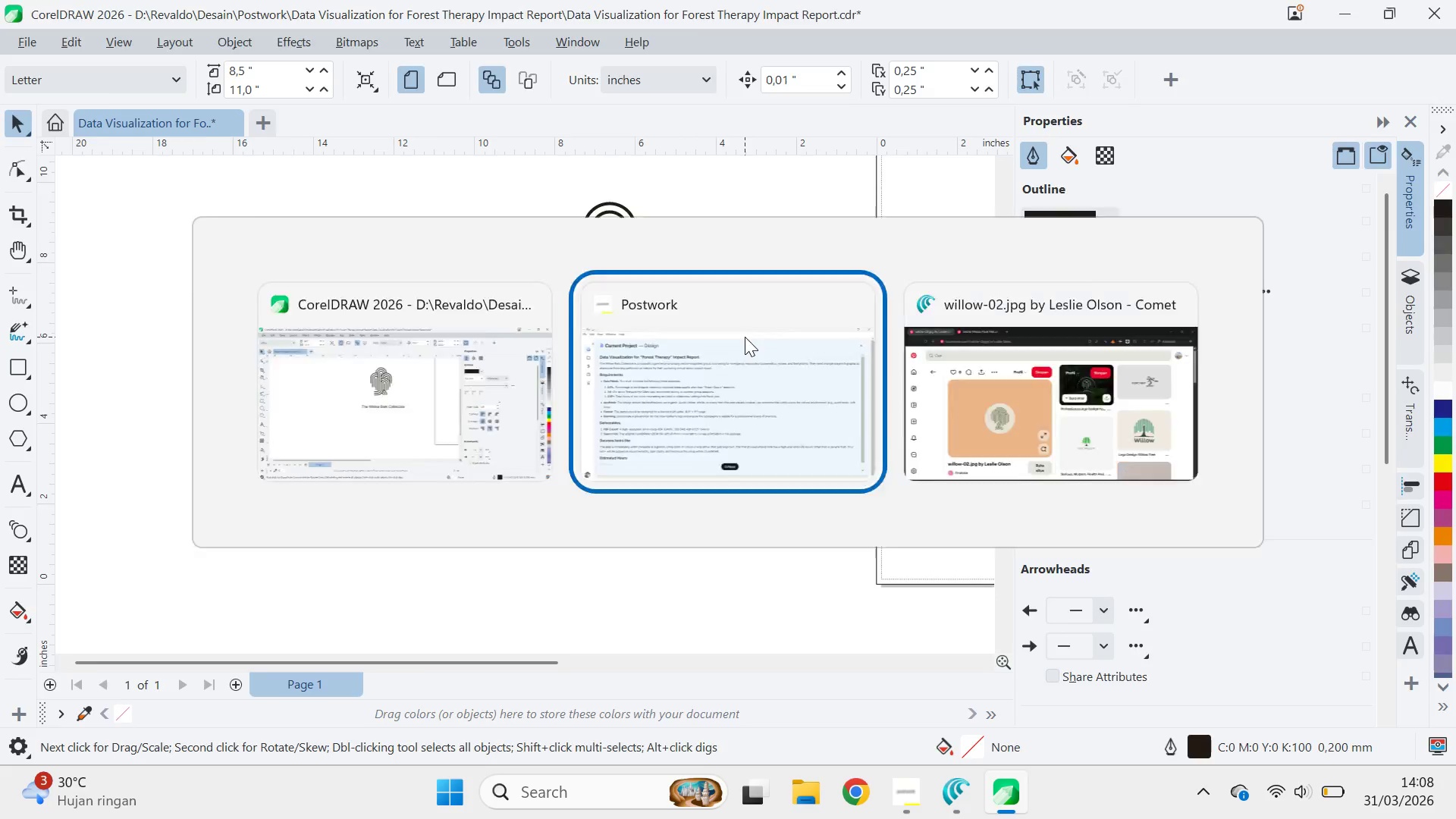 
key(Alt+Tab)